 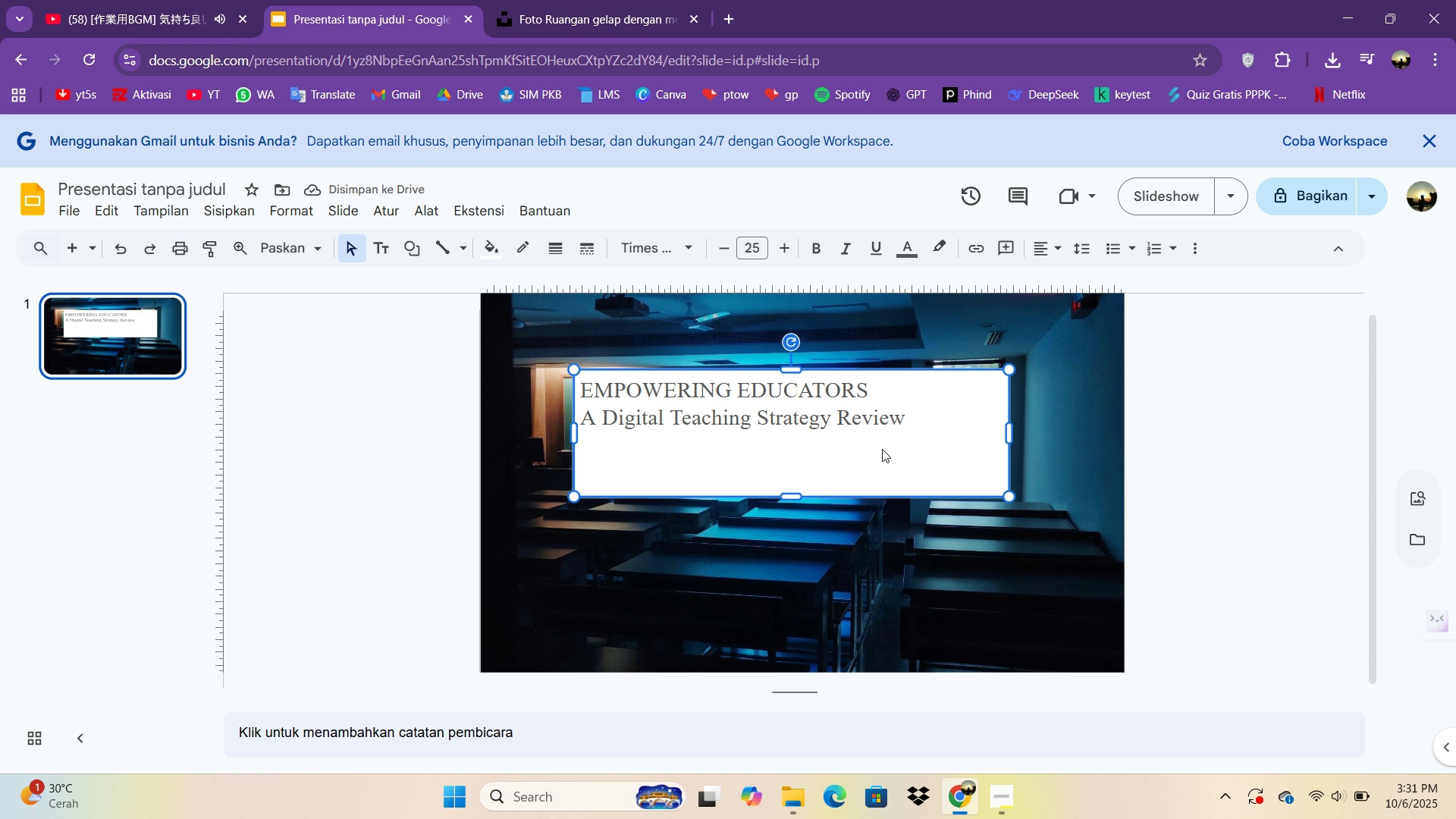 
left_click([1050, 253])
 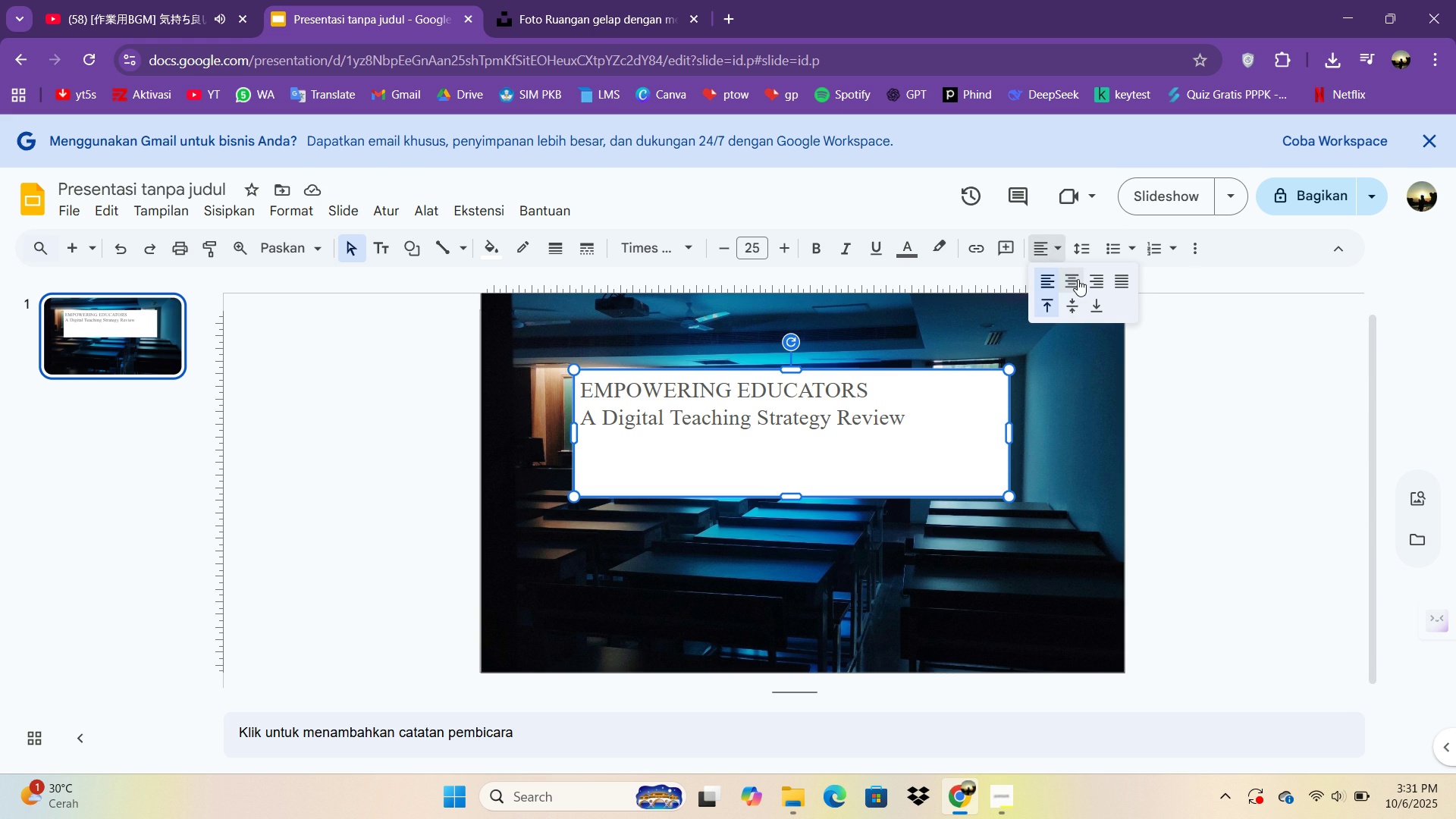 
left_click([1078, 279])
 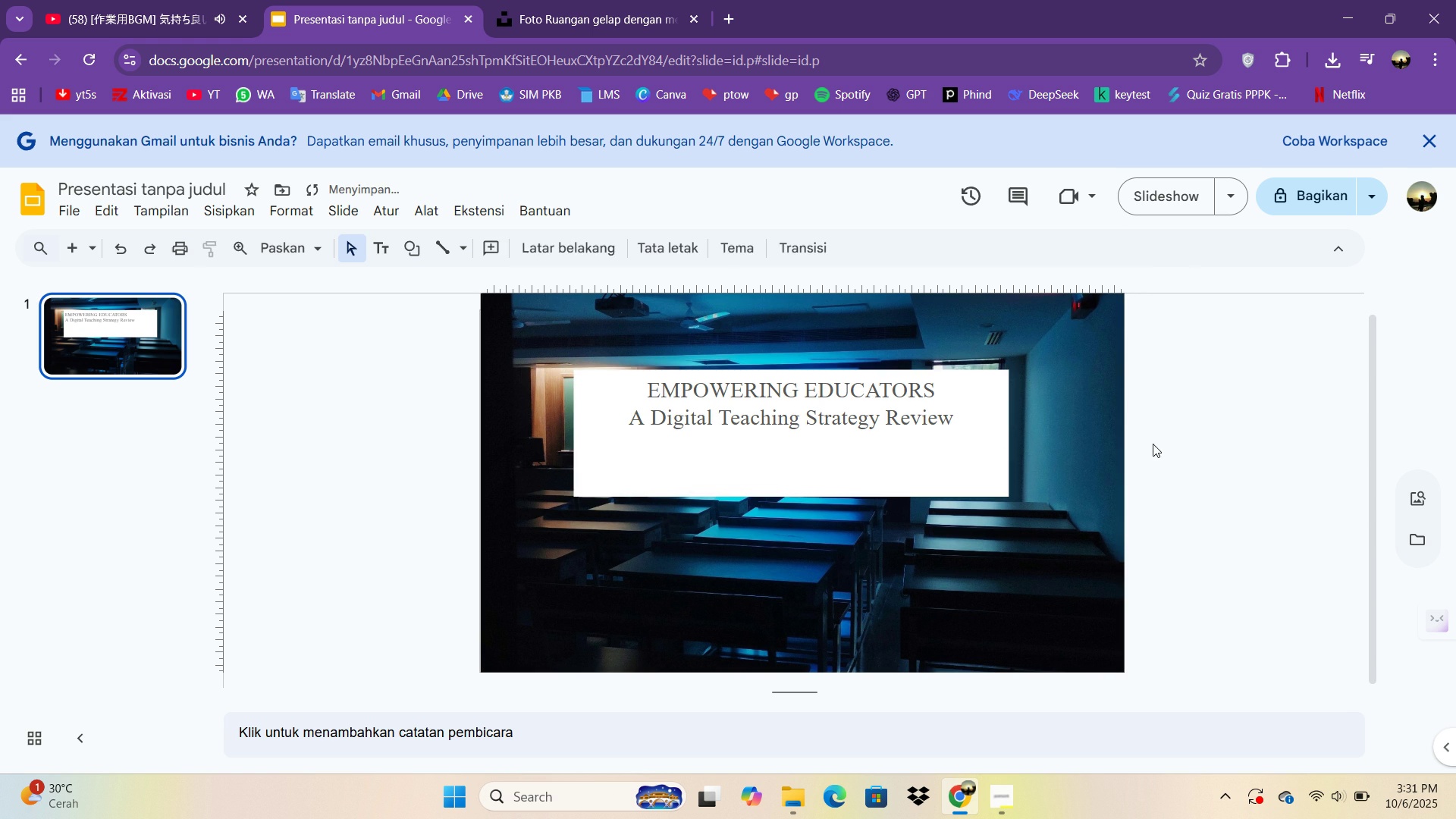 
left_click([1153, 444])
 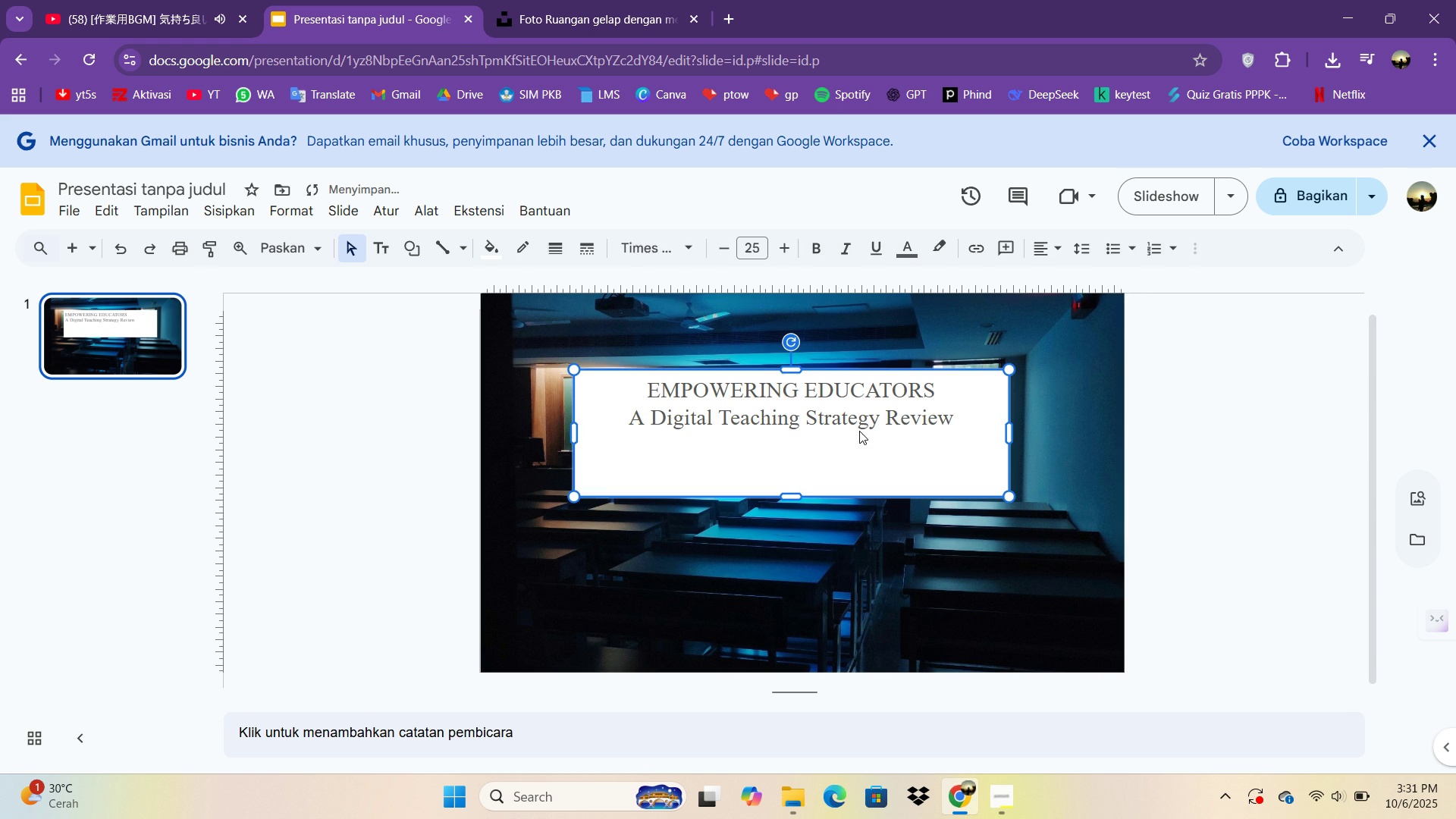 
left_click([859, 431])